 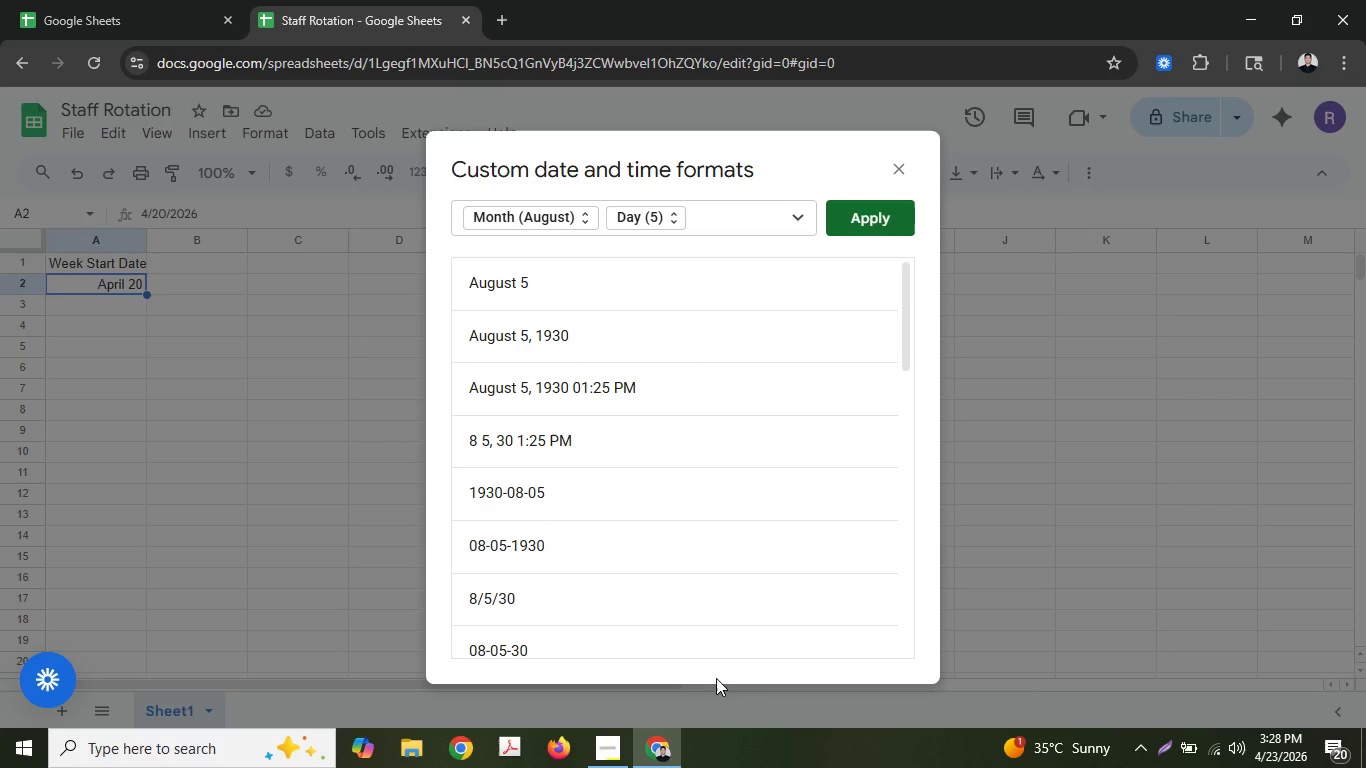 
scroll: coordinate [597, 305], scroll_direction: down, amount: 2.0
 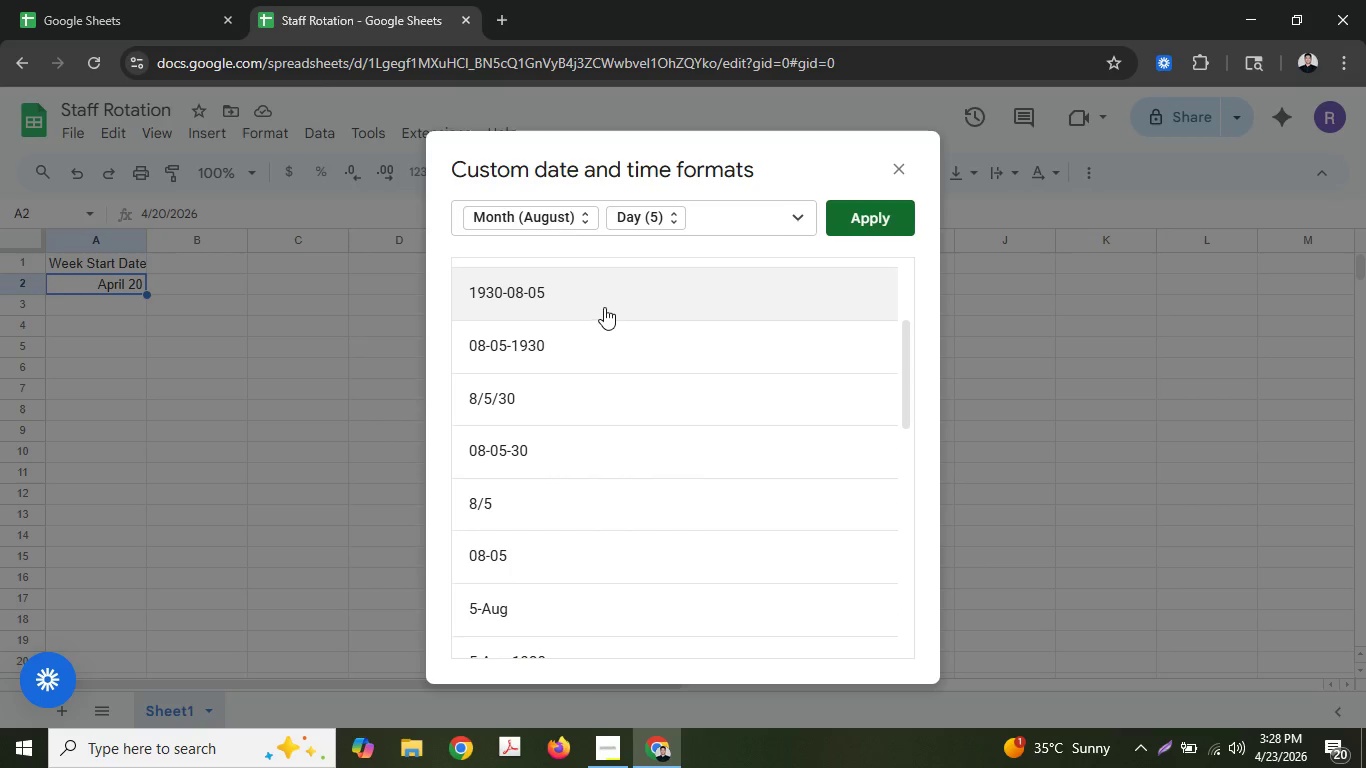 
left_click([604, 307])
 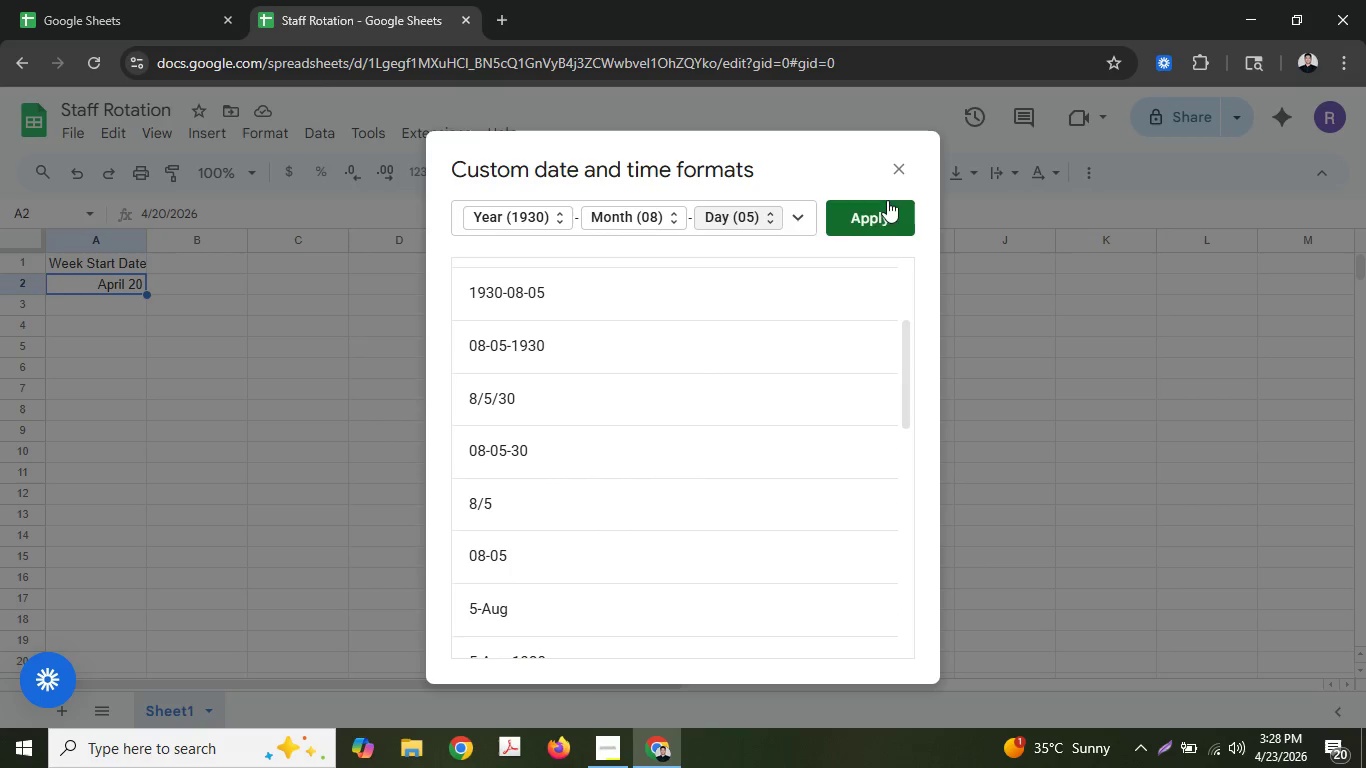 
left_click([885, 208])
 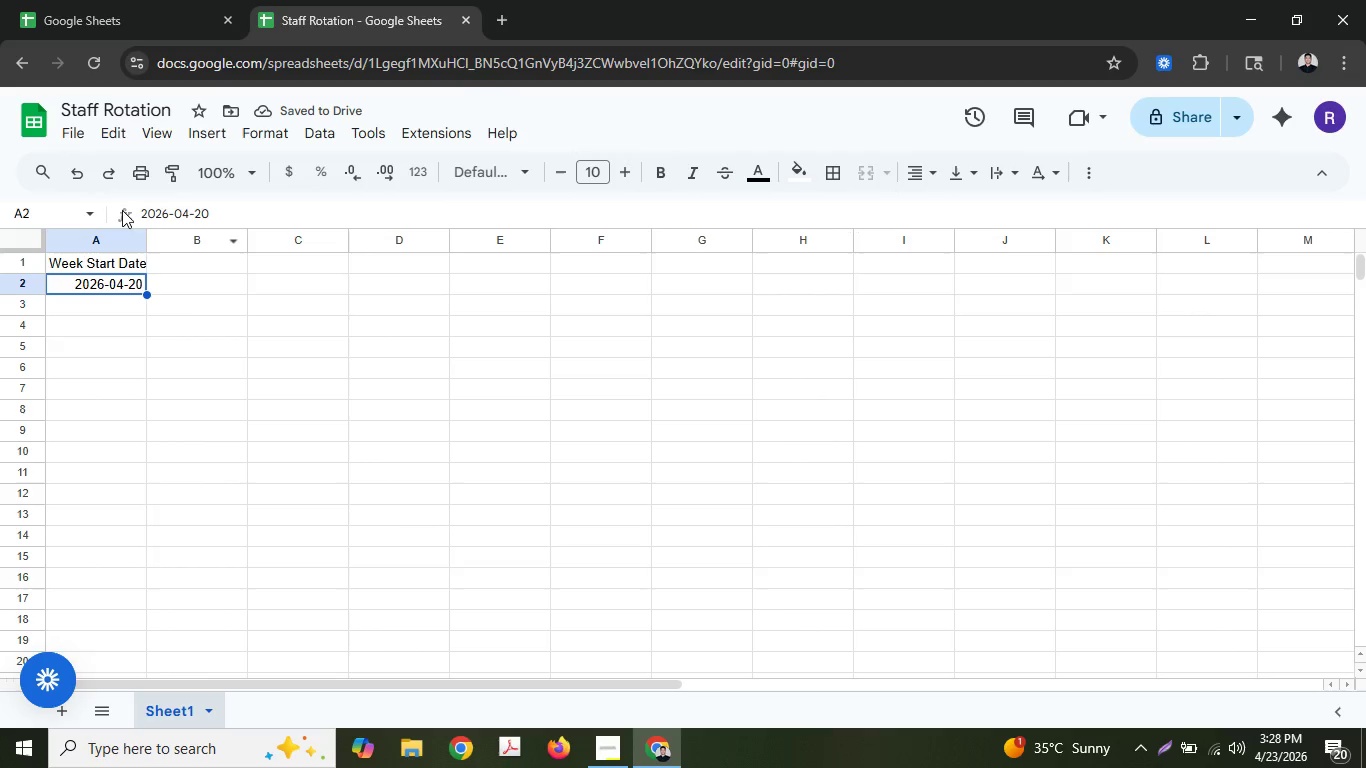 
left_click([177, 259])
 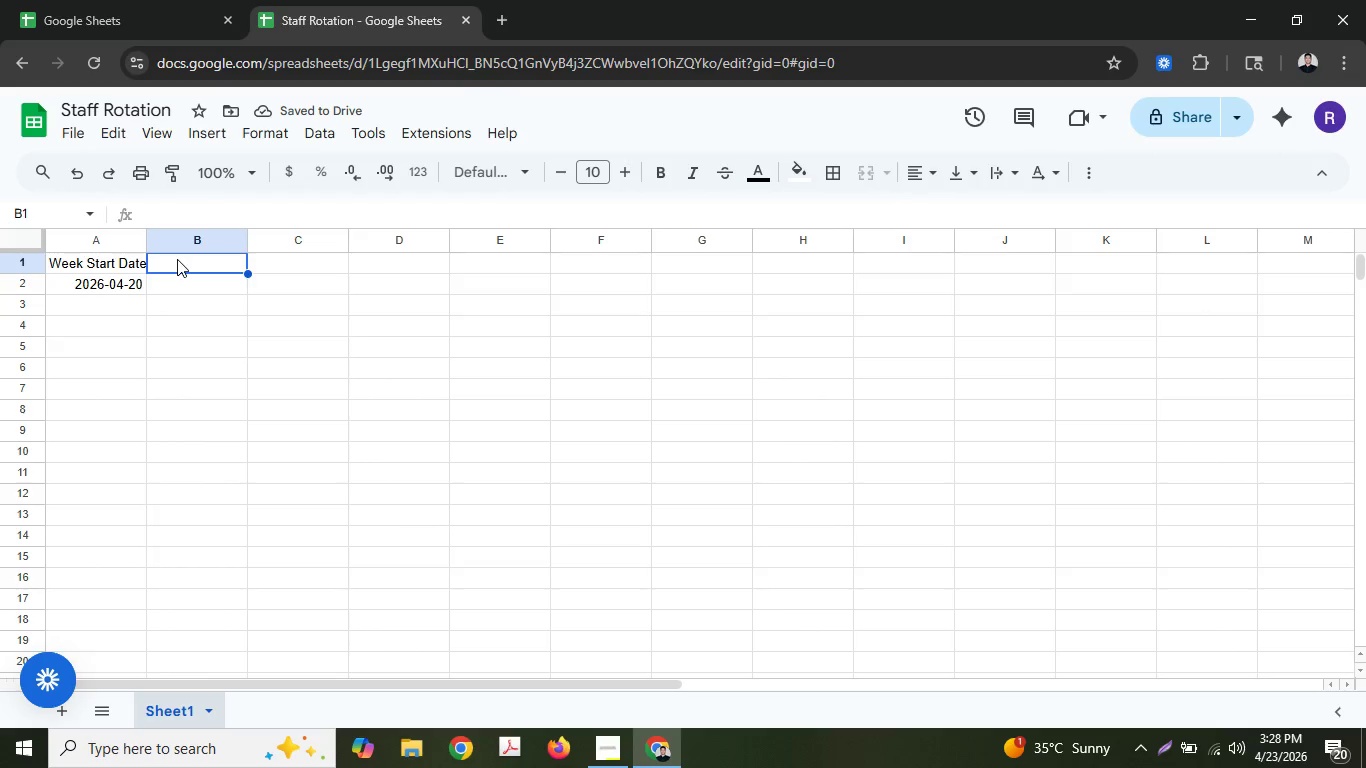 
type(Srt)
 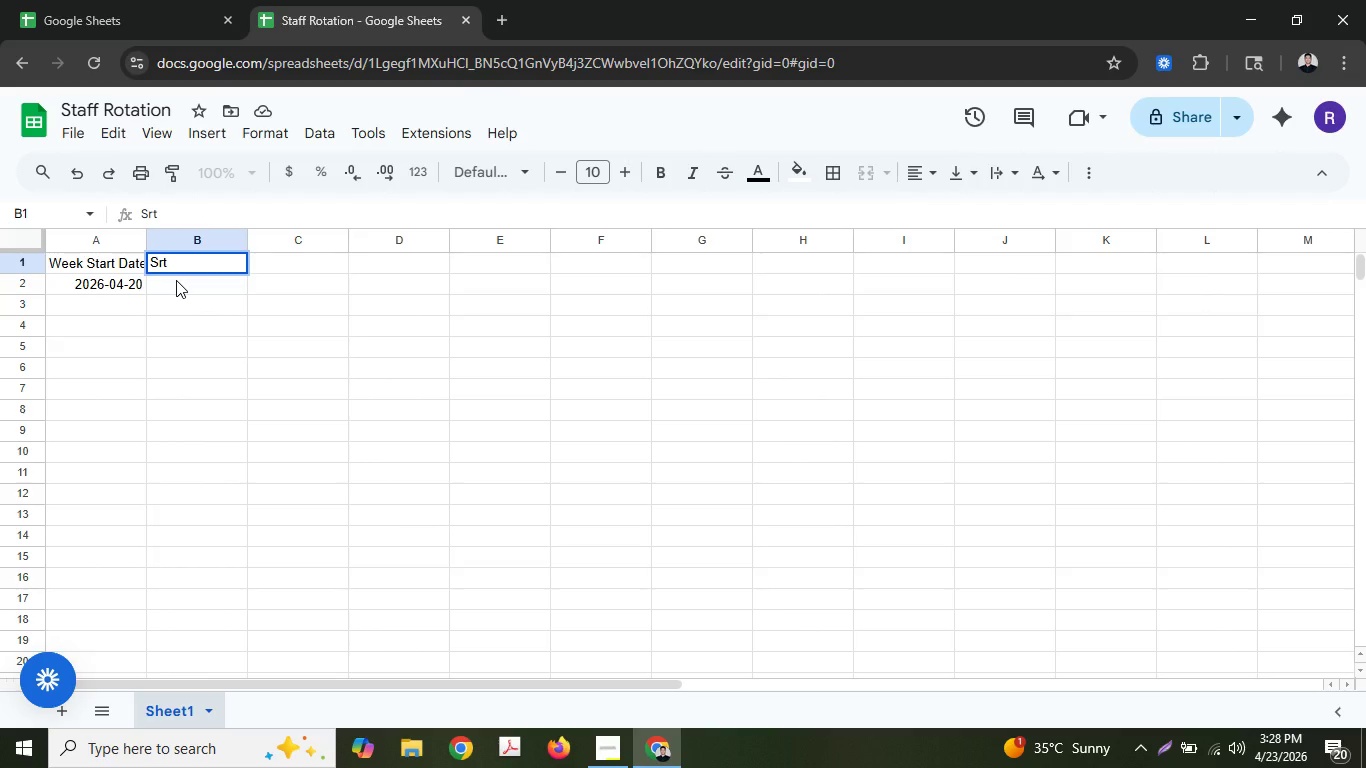 
key(Backspace)
 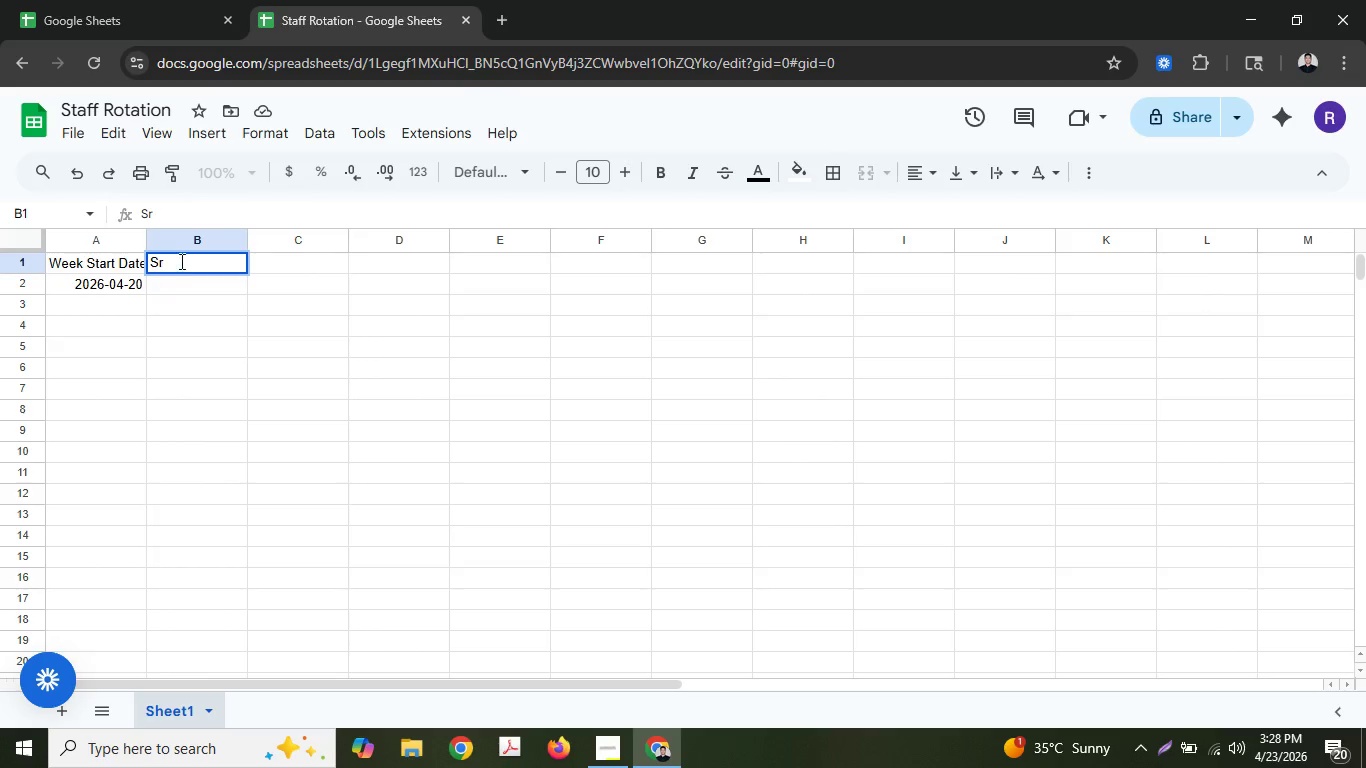 
key(Backspace)
 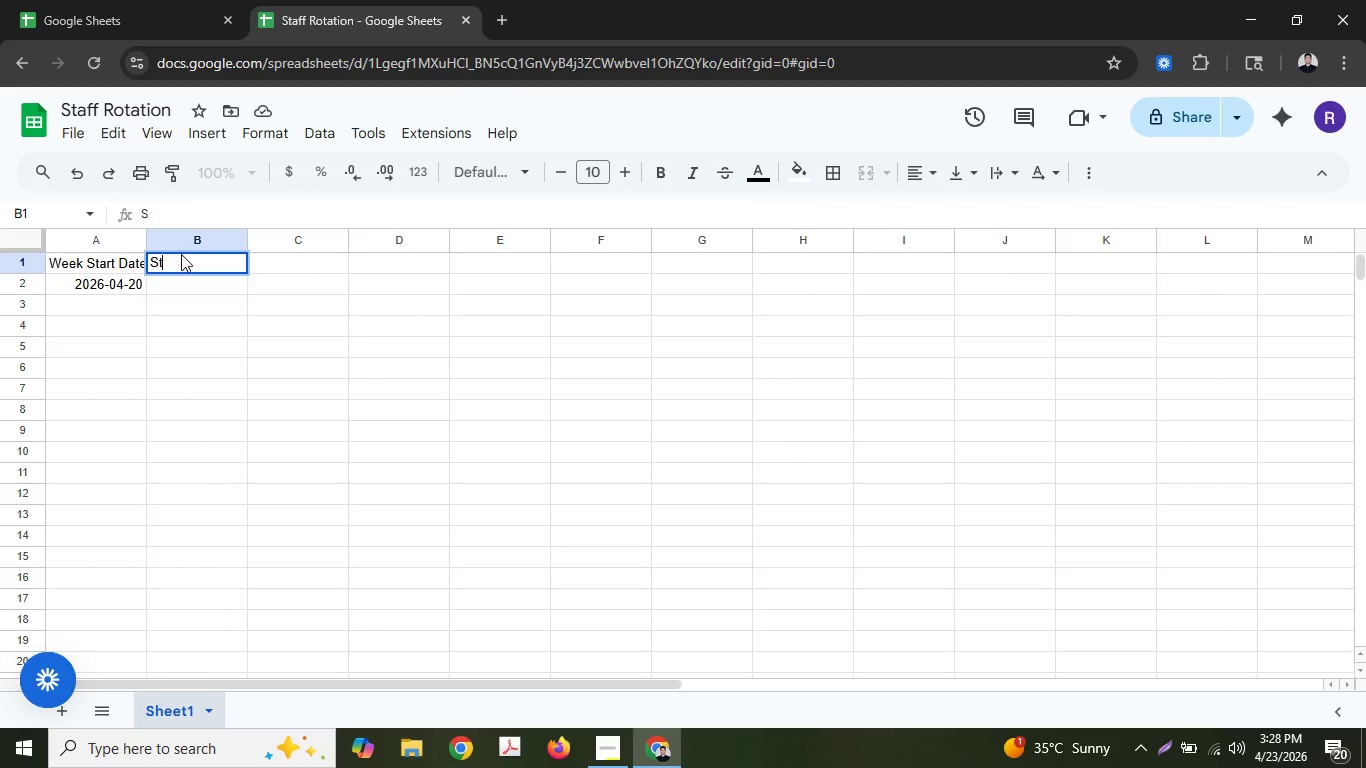 
type(taff)
 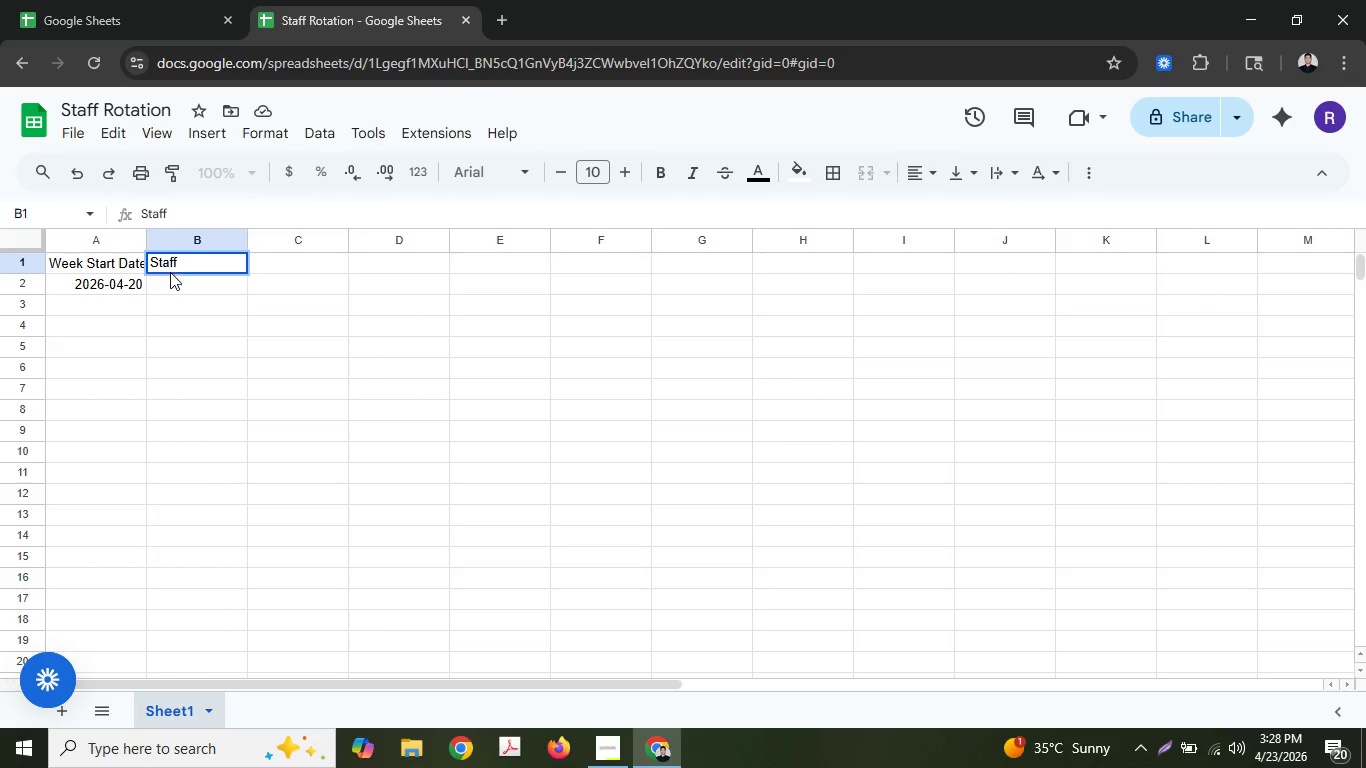 
type( Name)
key(Tab)
 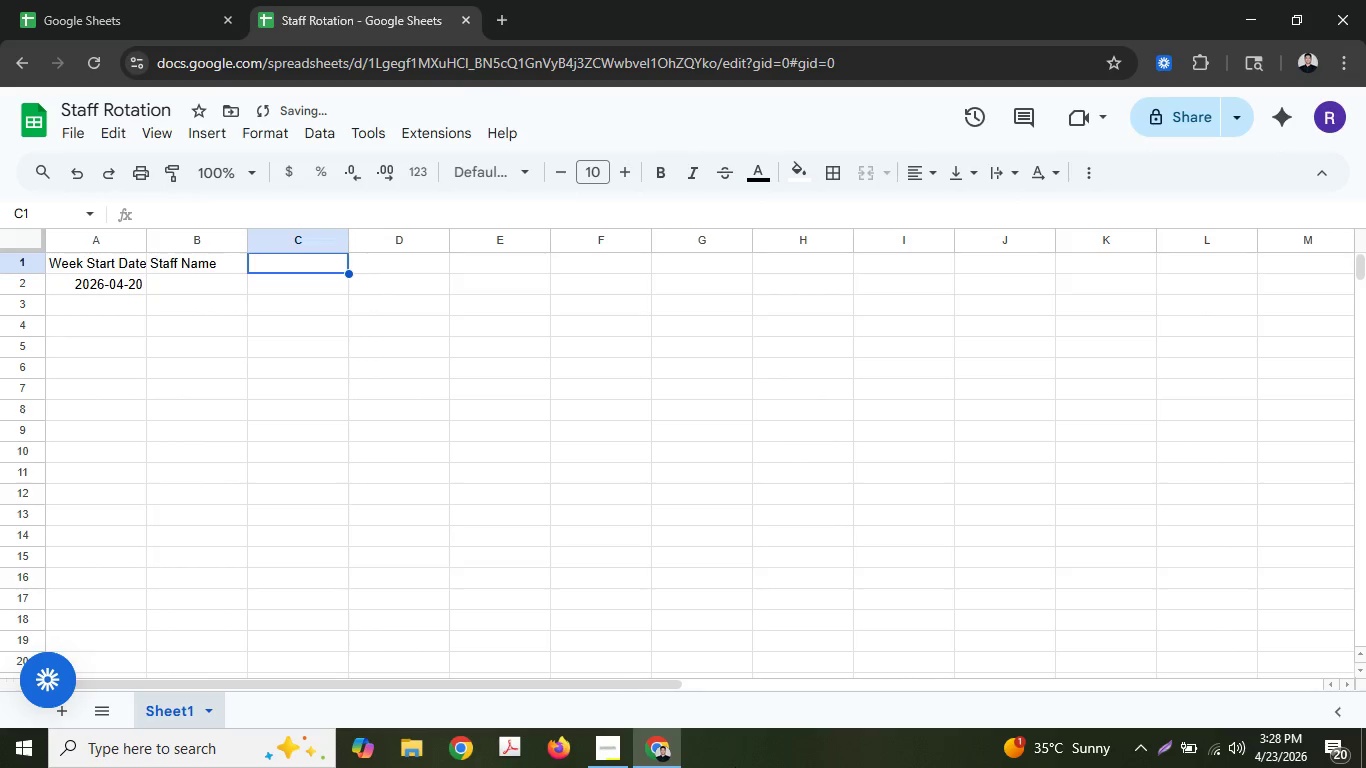 
left_click([603, 749])